 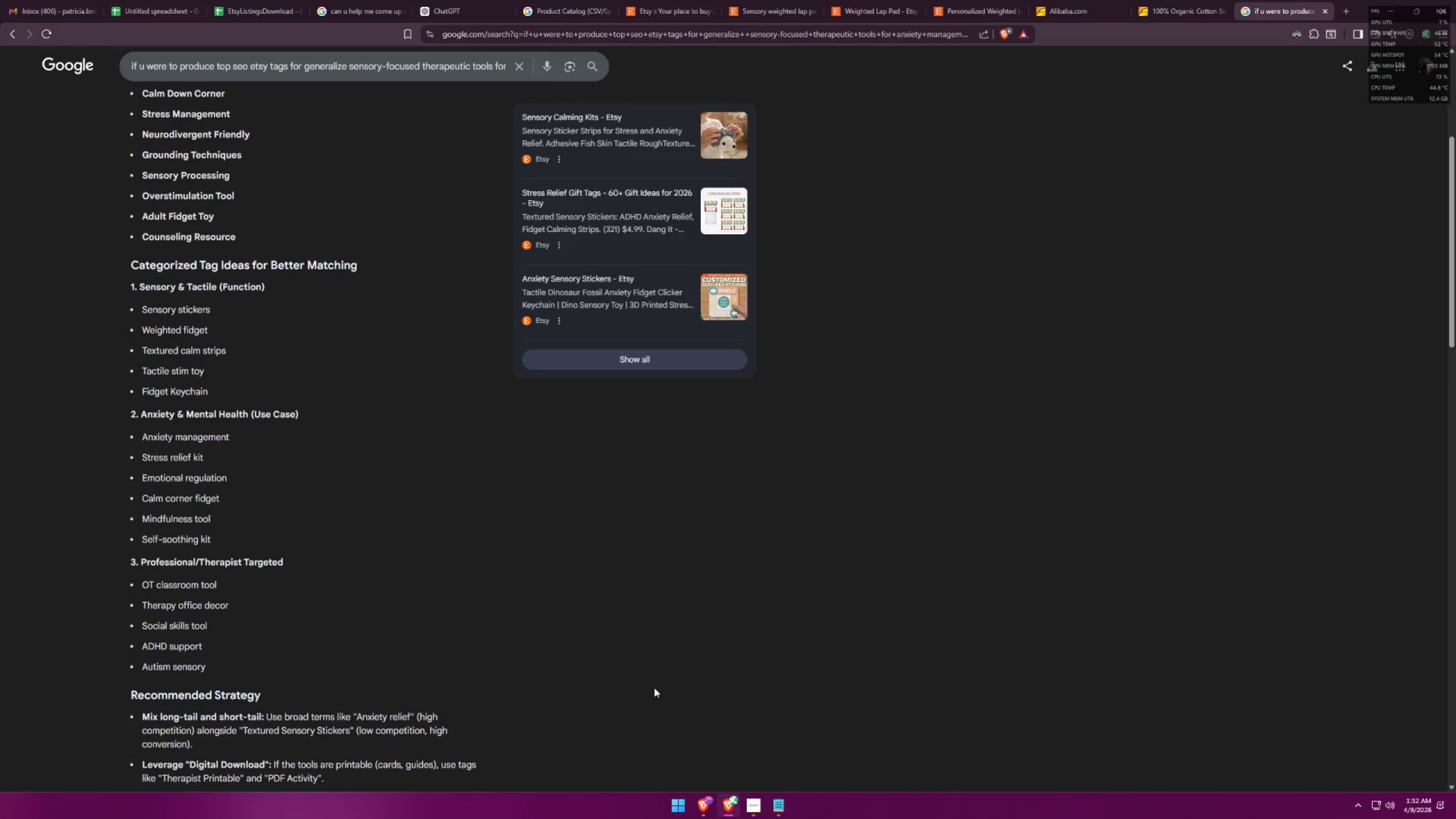 
scroll: coordinate [656, 680], scroll_direction: down, amount: 3.0
 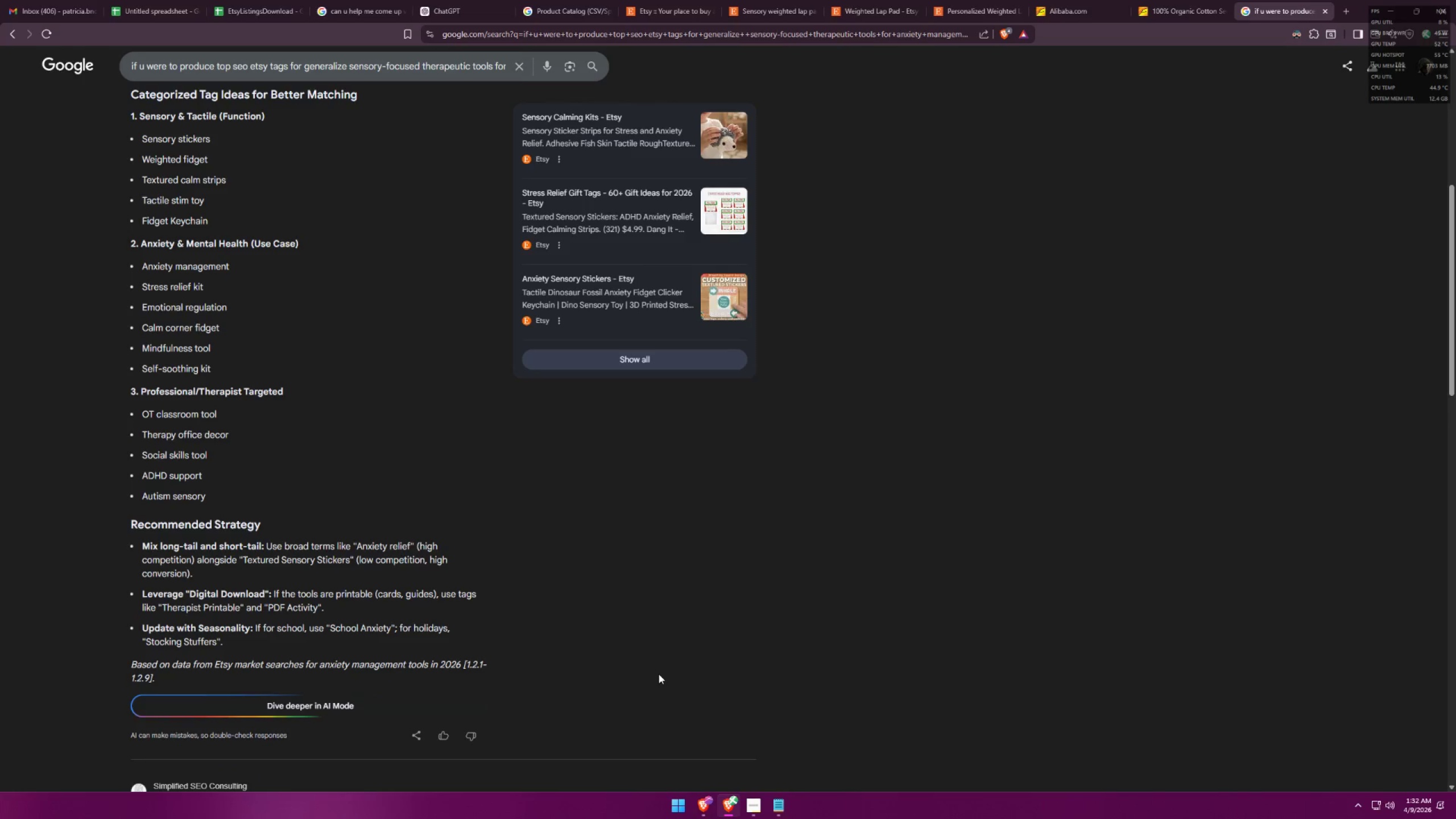 
wait(8.37)
 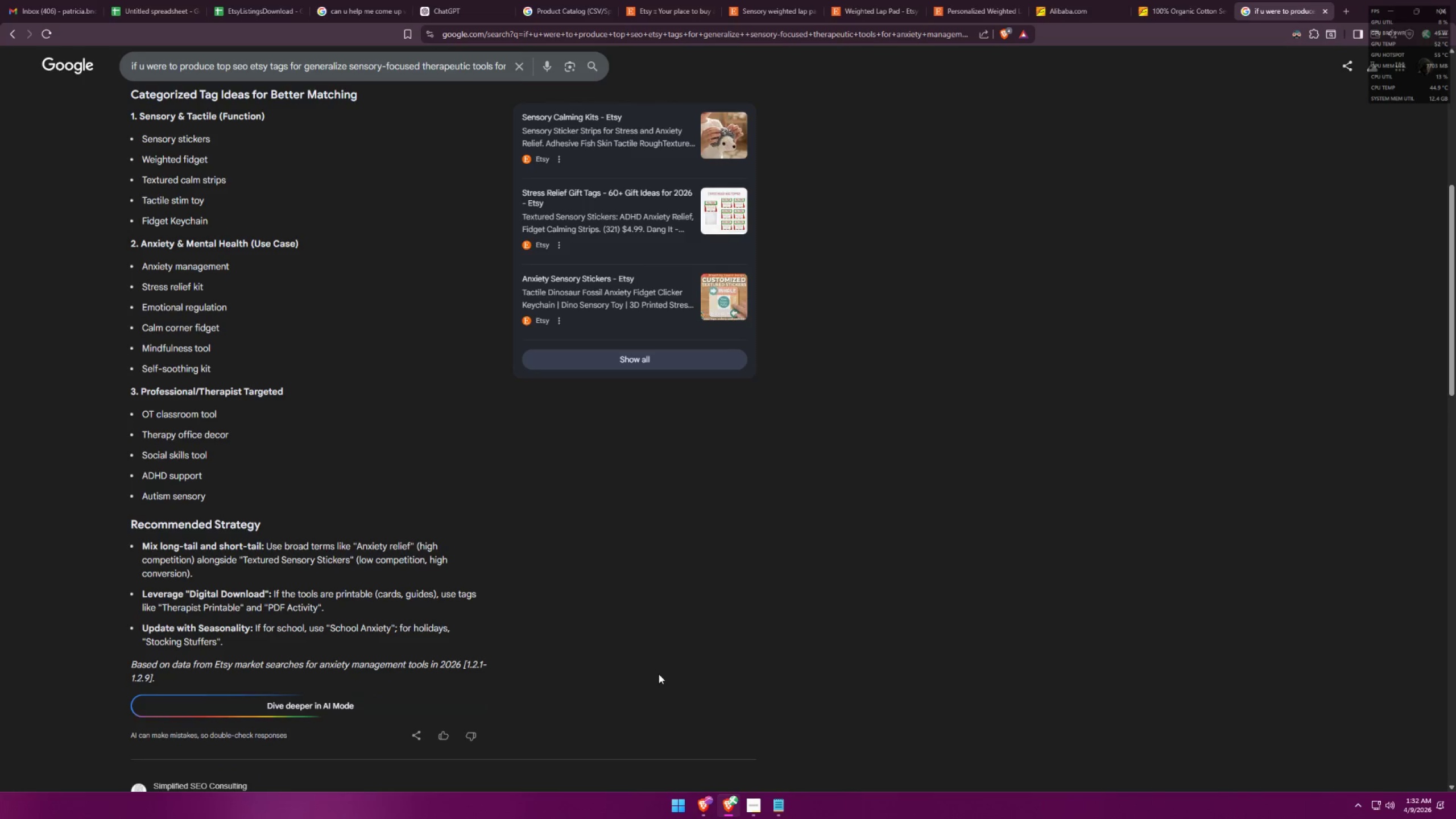 
left_click_drag(start_coordinate=[228, 474], to_coordinate=[140, 475])
 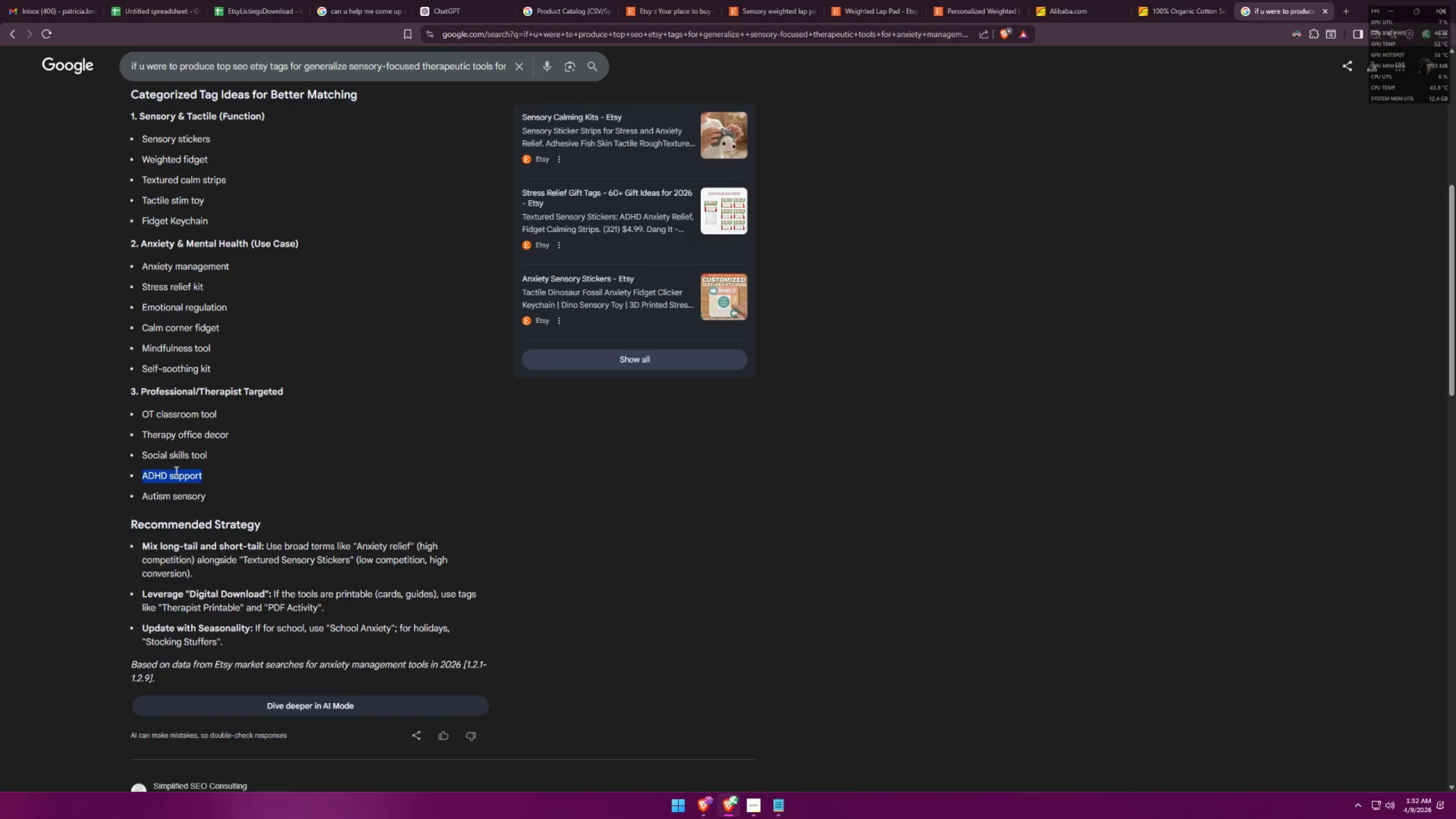 
key(Control+ControlLeft)
 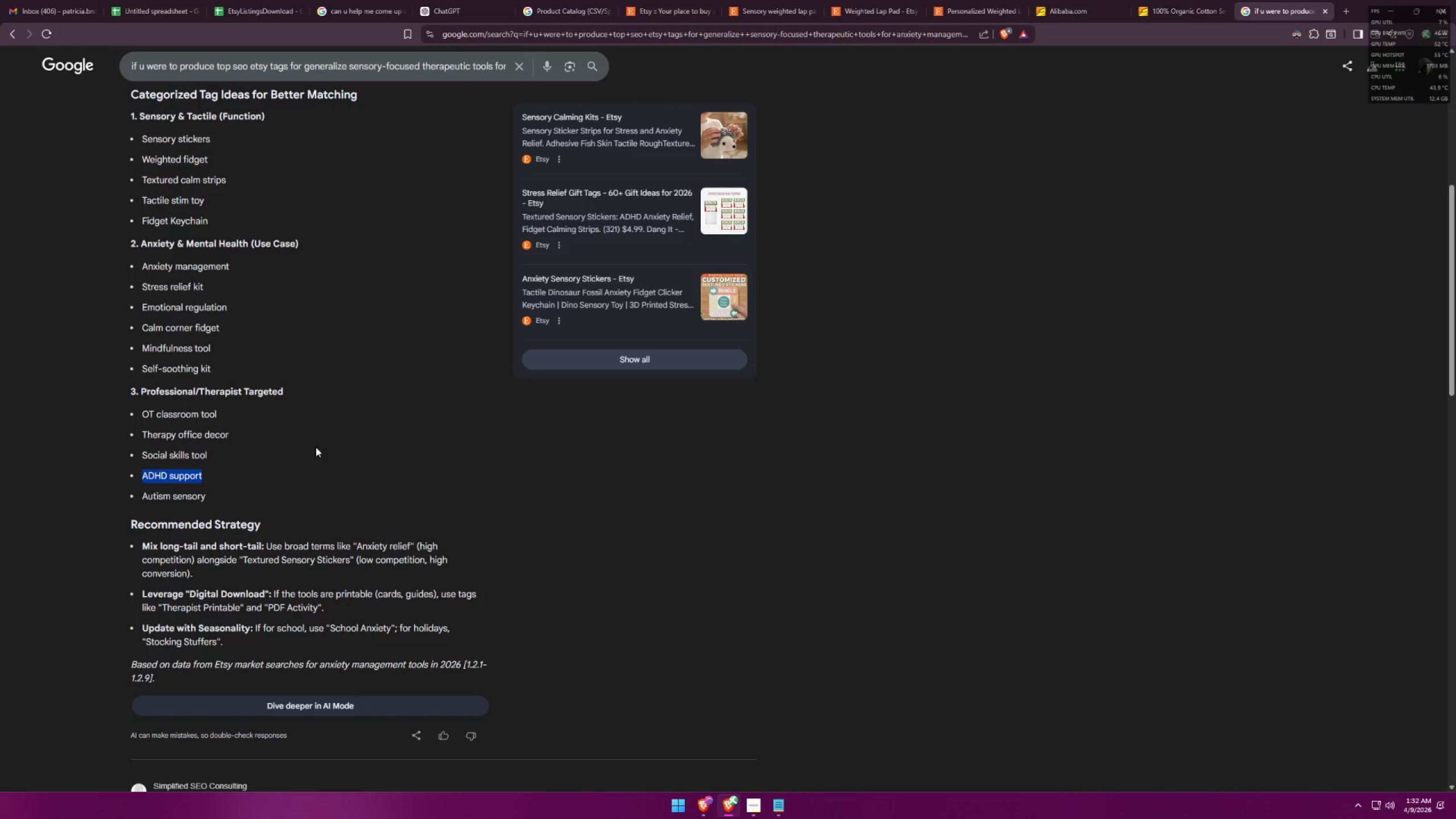 
key(Control+C)
 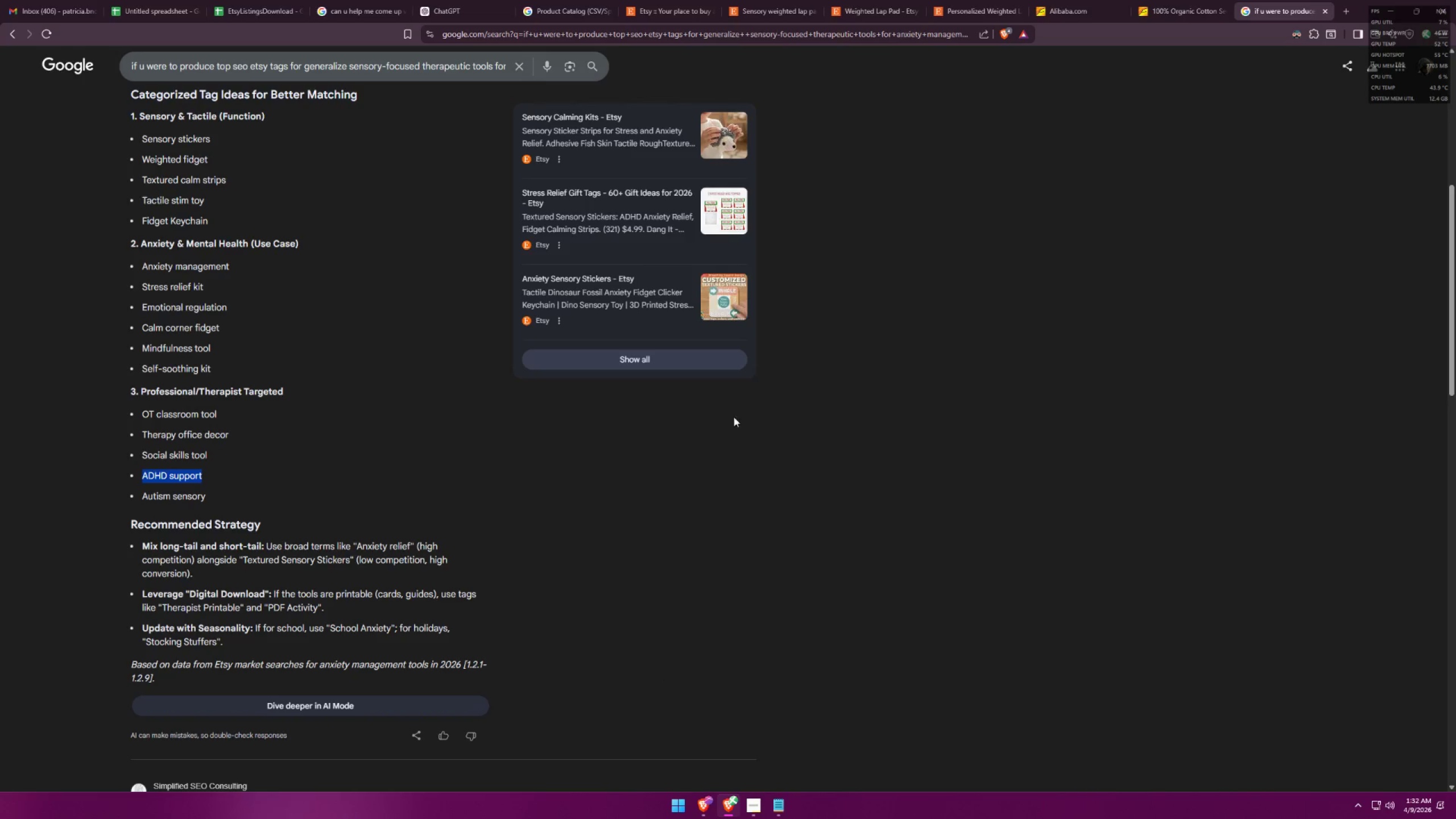 
scroll: coordinate [807, 479], scroll_direction: up, amount: 4.0
 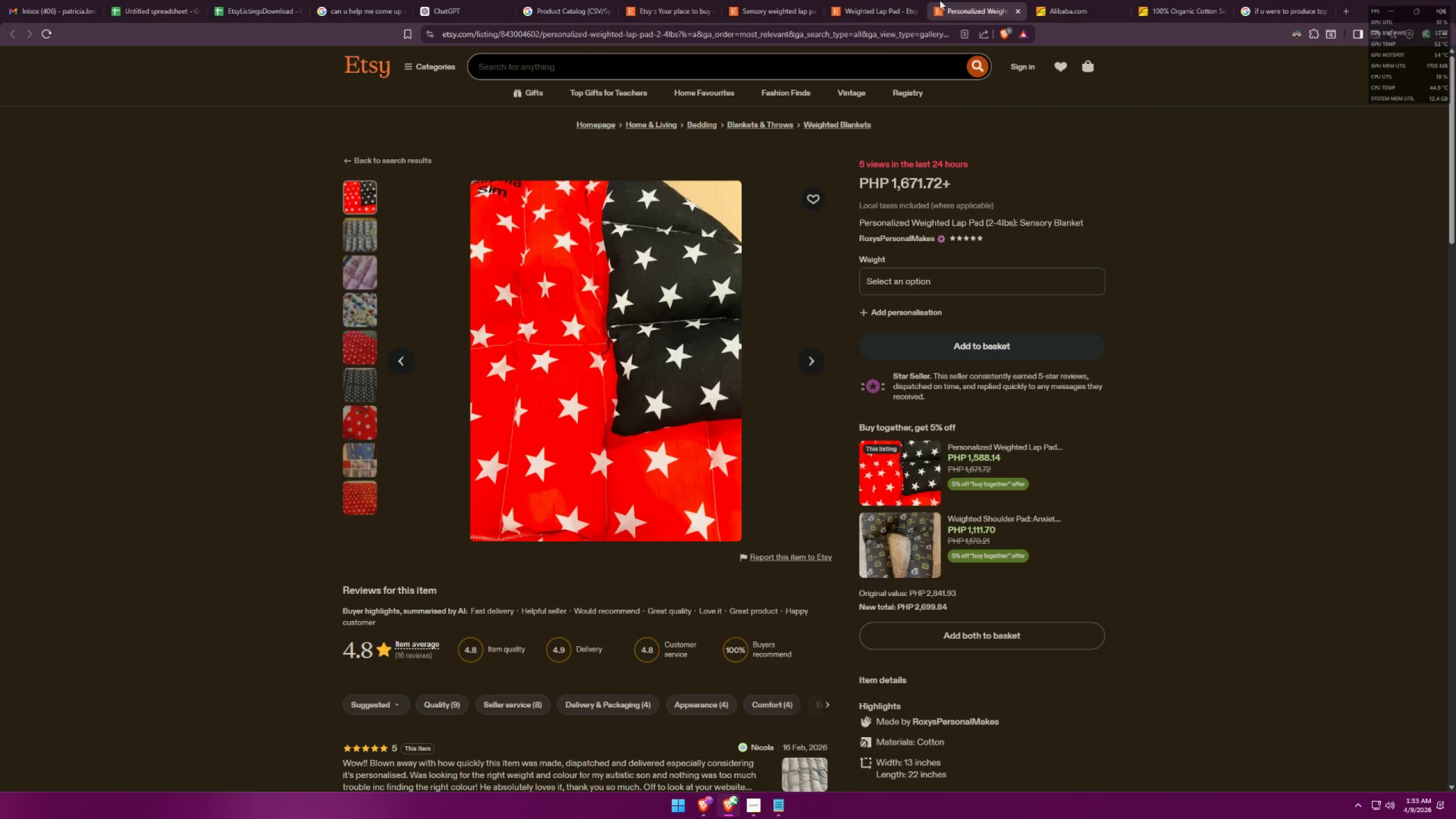 
scroll: coordinate [1050, 377], scroll_direction: down, amount: 2.0
 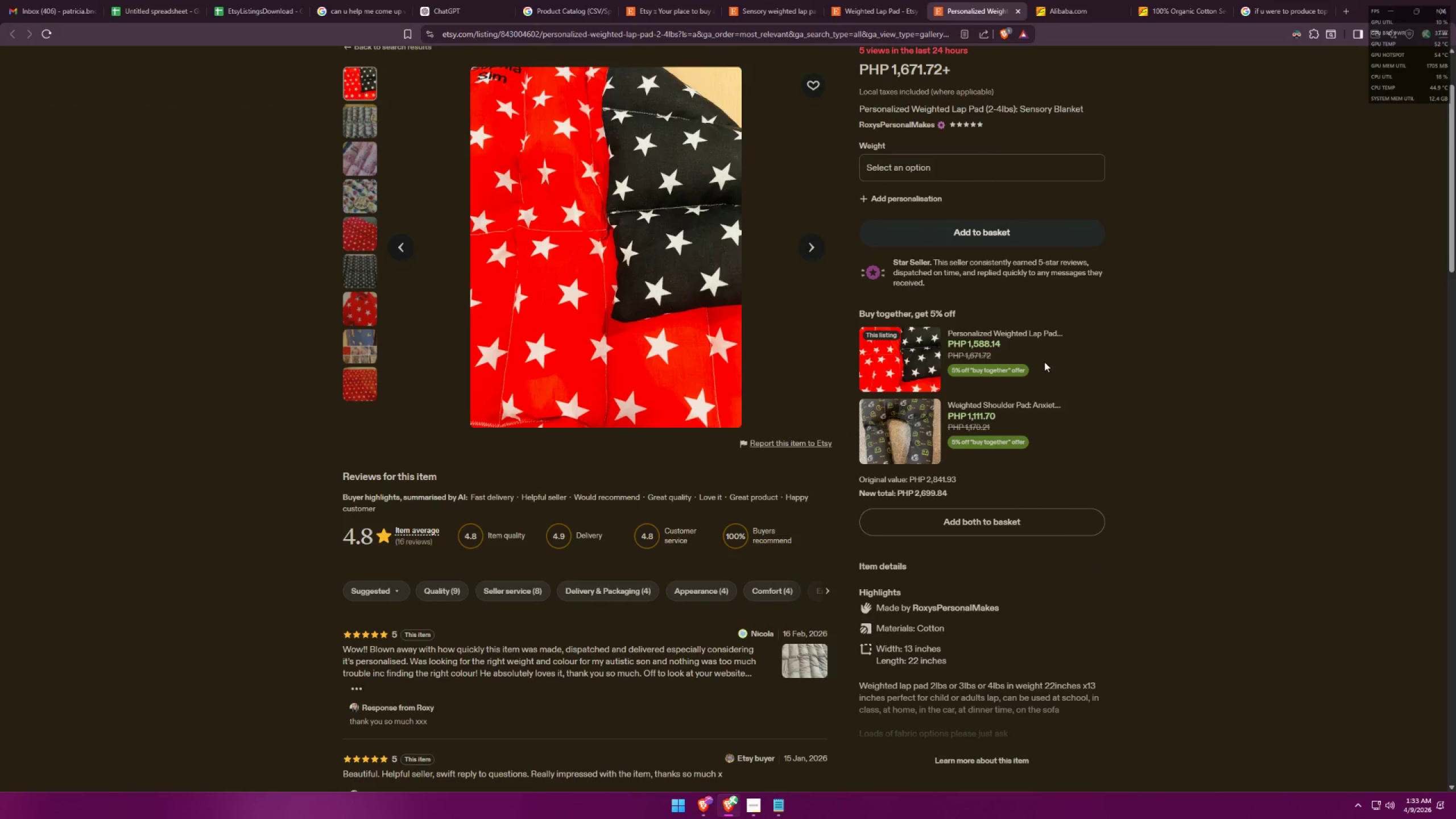 
scroll: coordinate [1043, 357], scroll_direction: up, amount: 2.0
 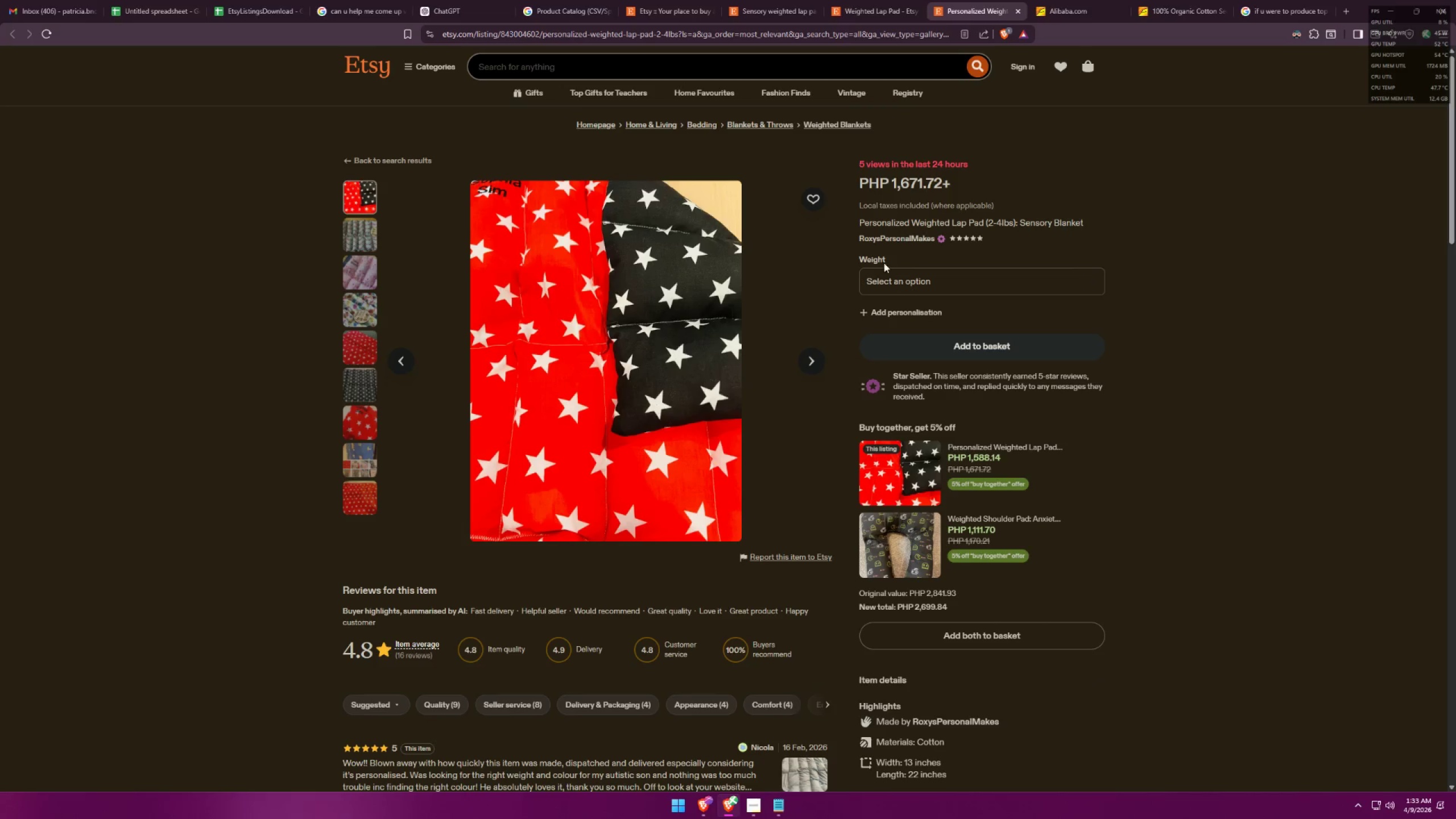 
scroll: coordinate [952, 394], scroll_direction: down, amount: 10.0
 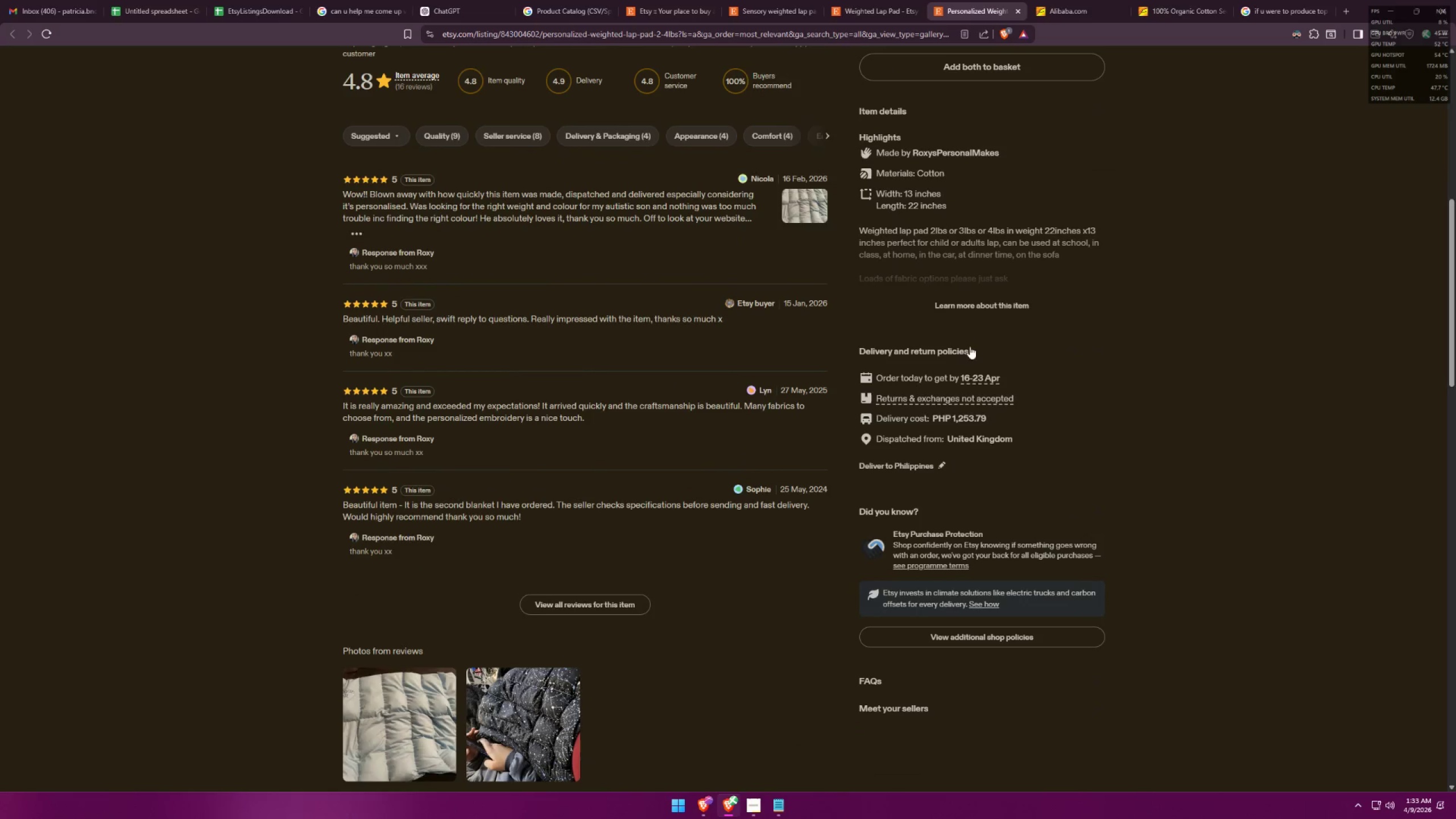 
left_click([982, 312])
 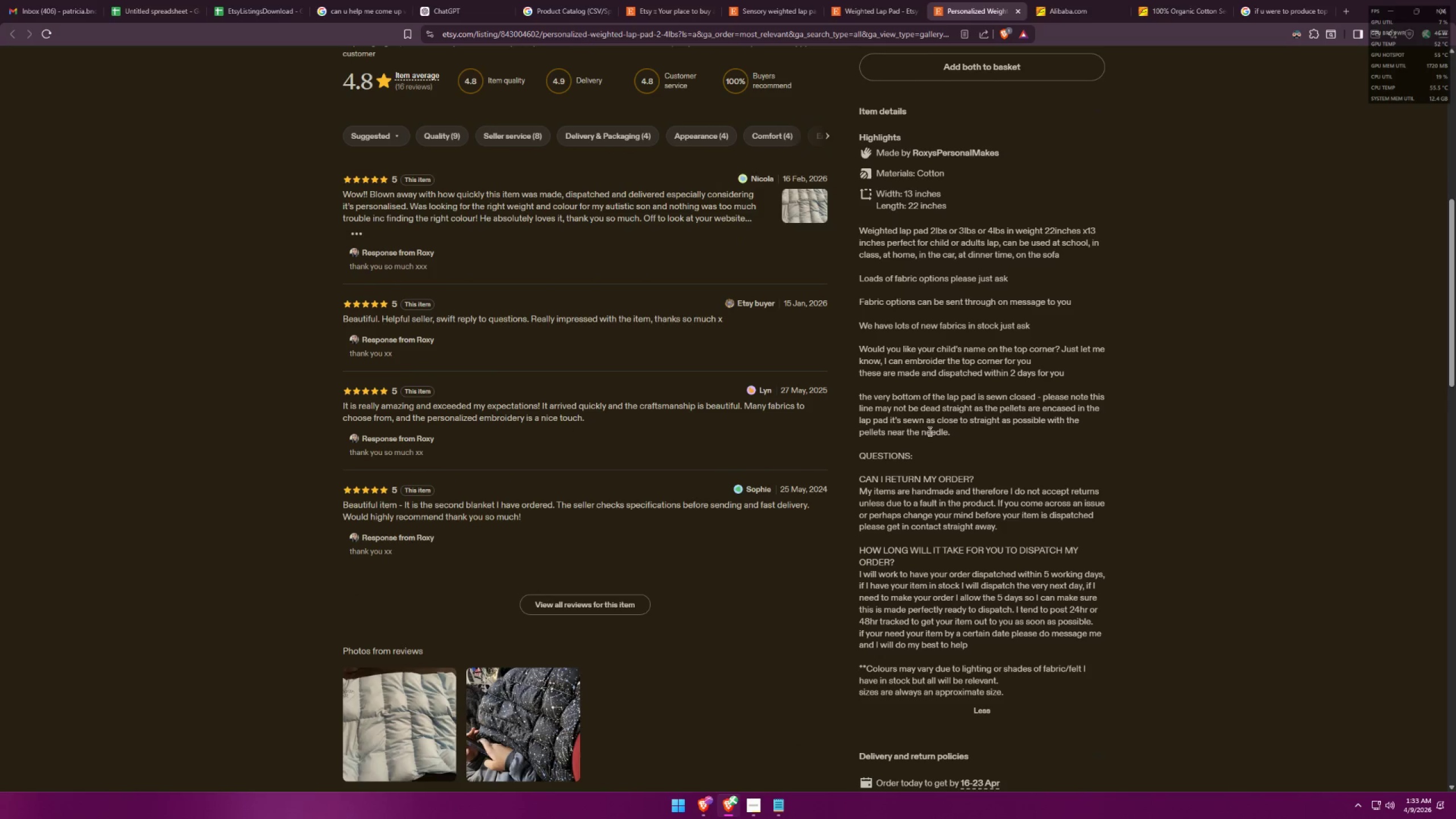 
wait(6.91)
 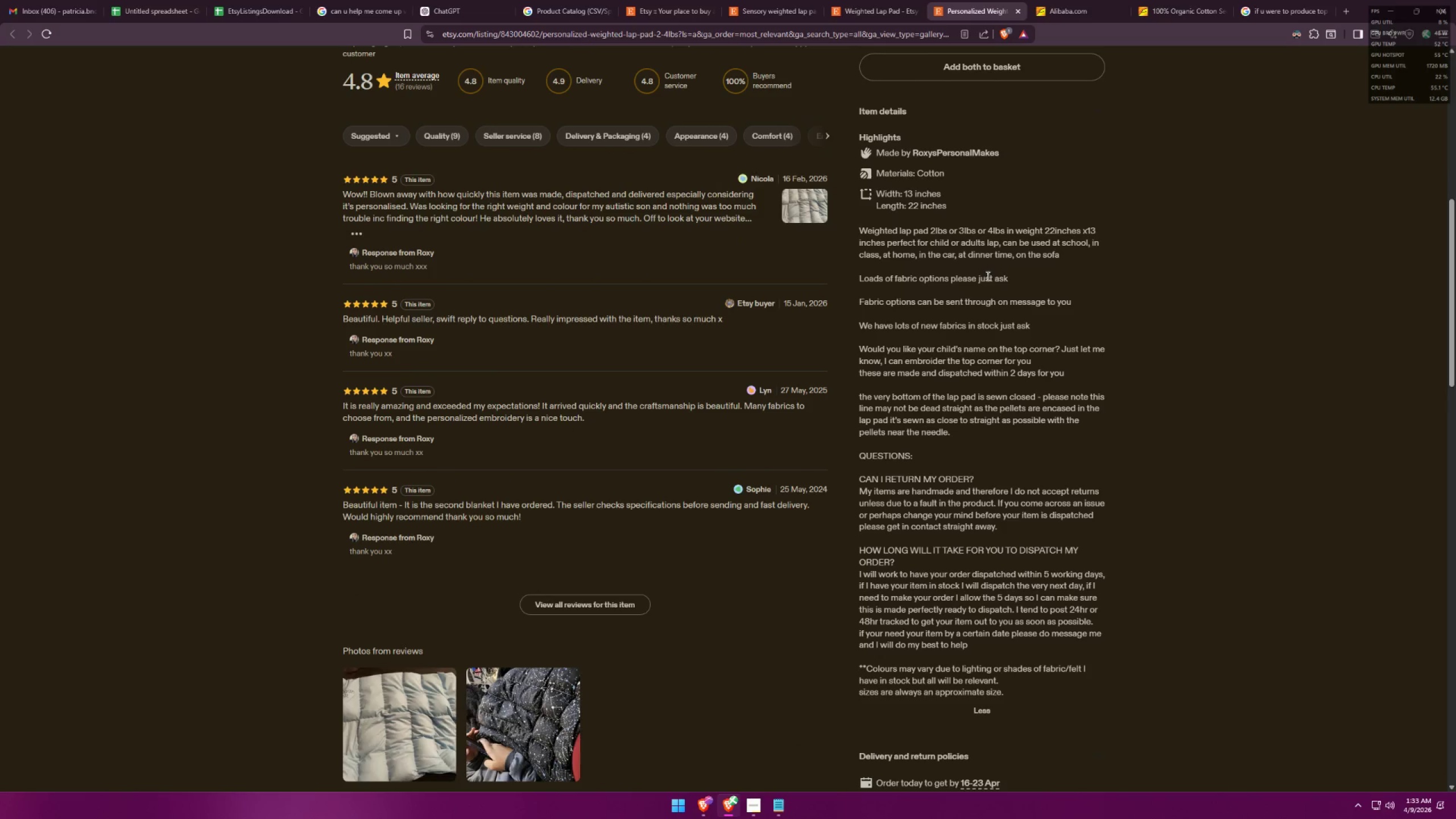 
scroll: coordinate [656, 173], scroll_direction: up, amount: 14.0
 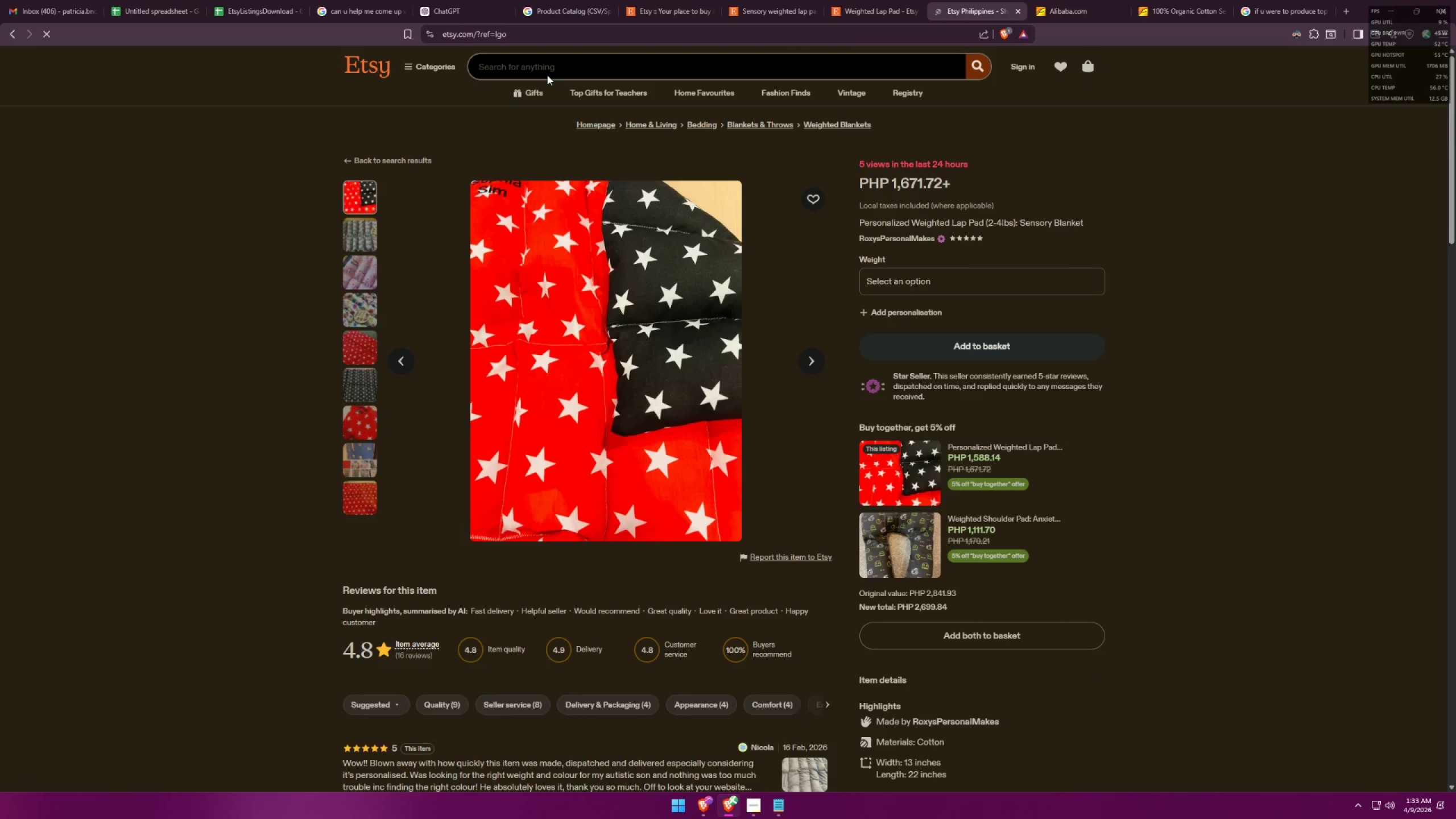 
left_click([559, 63])
 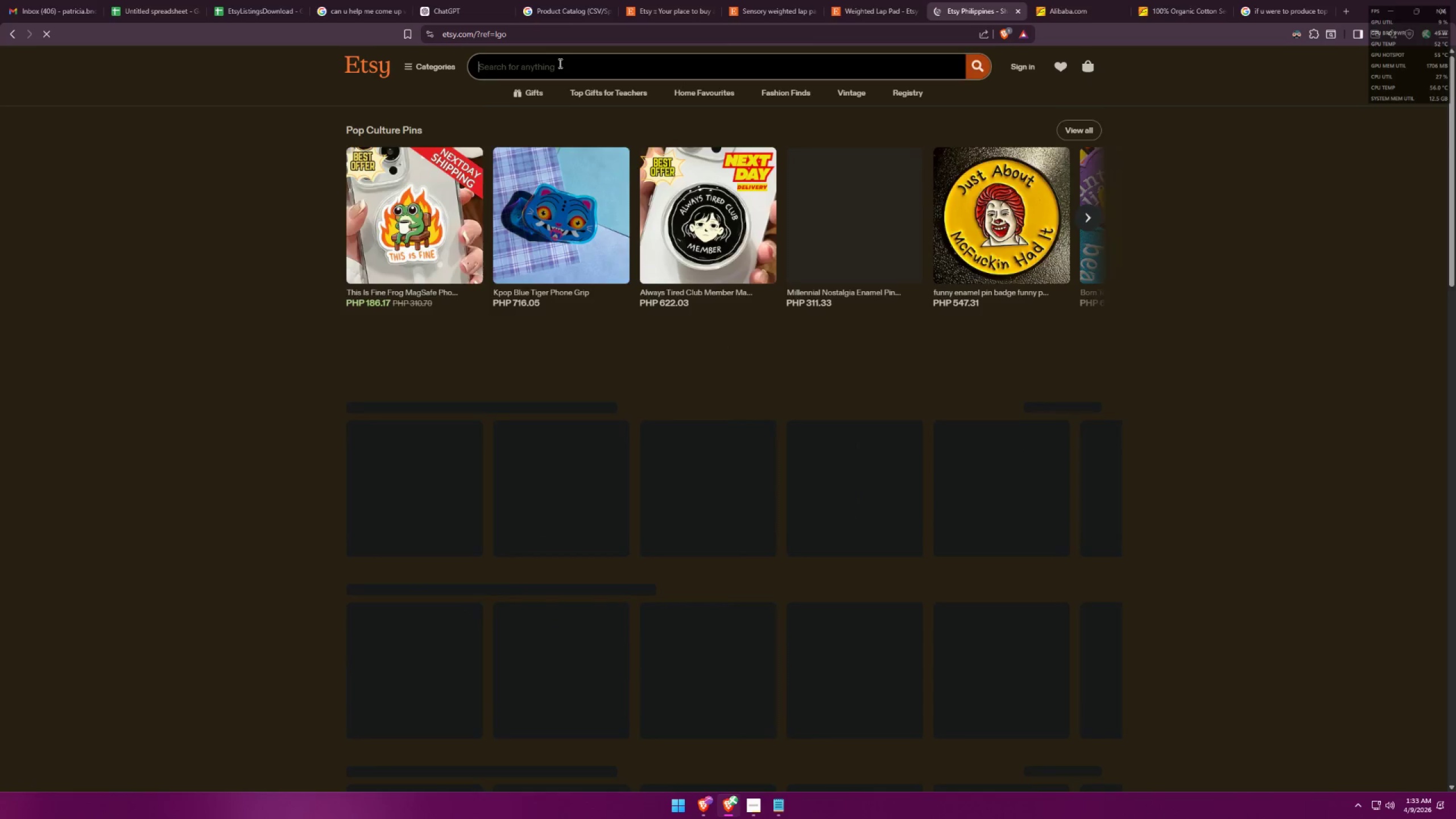 
key(Control+ControlLeft)
 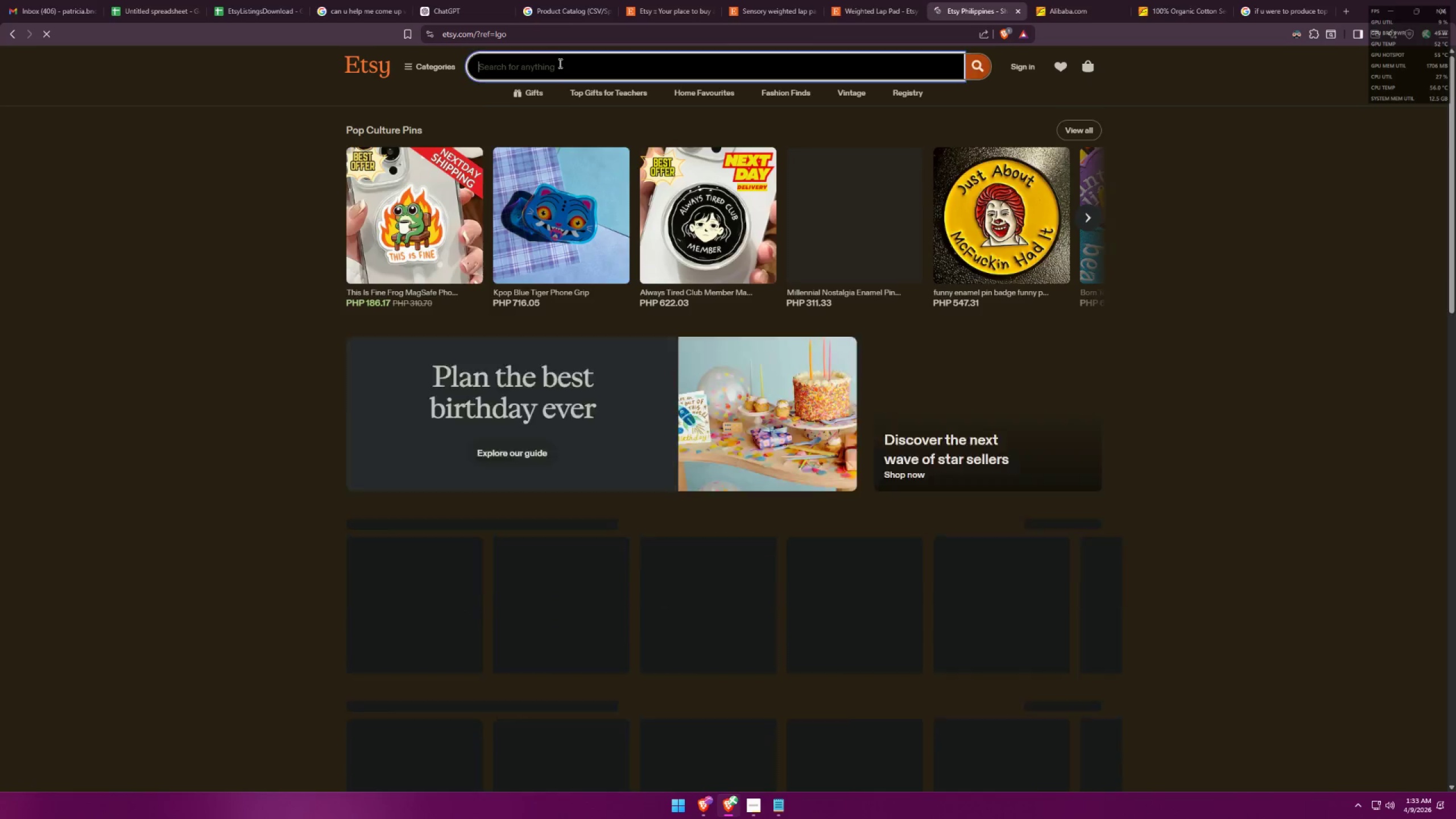 
key(Control+V)
 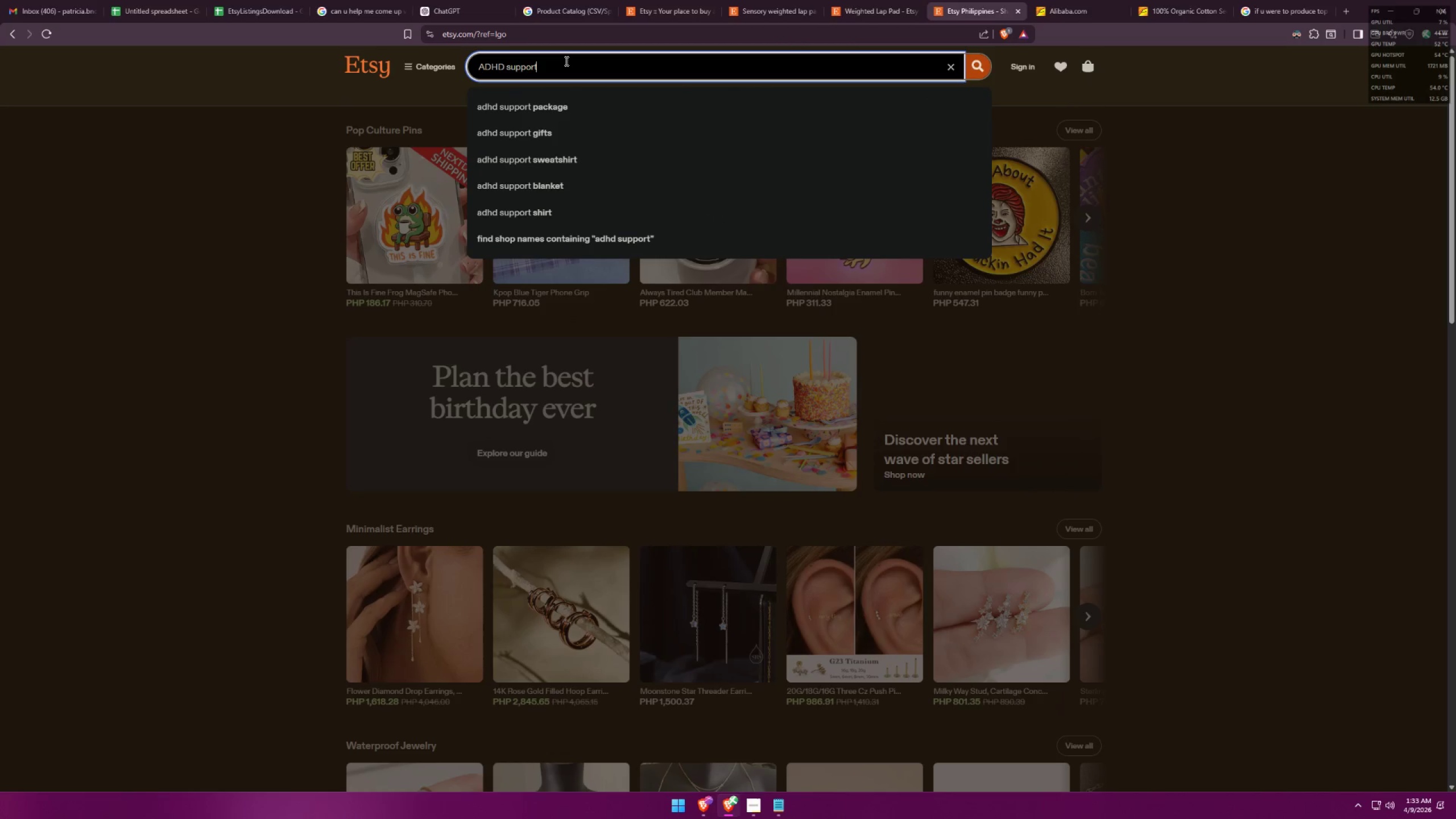 
key(Alt+AltLeft)
 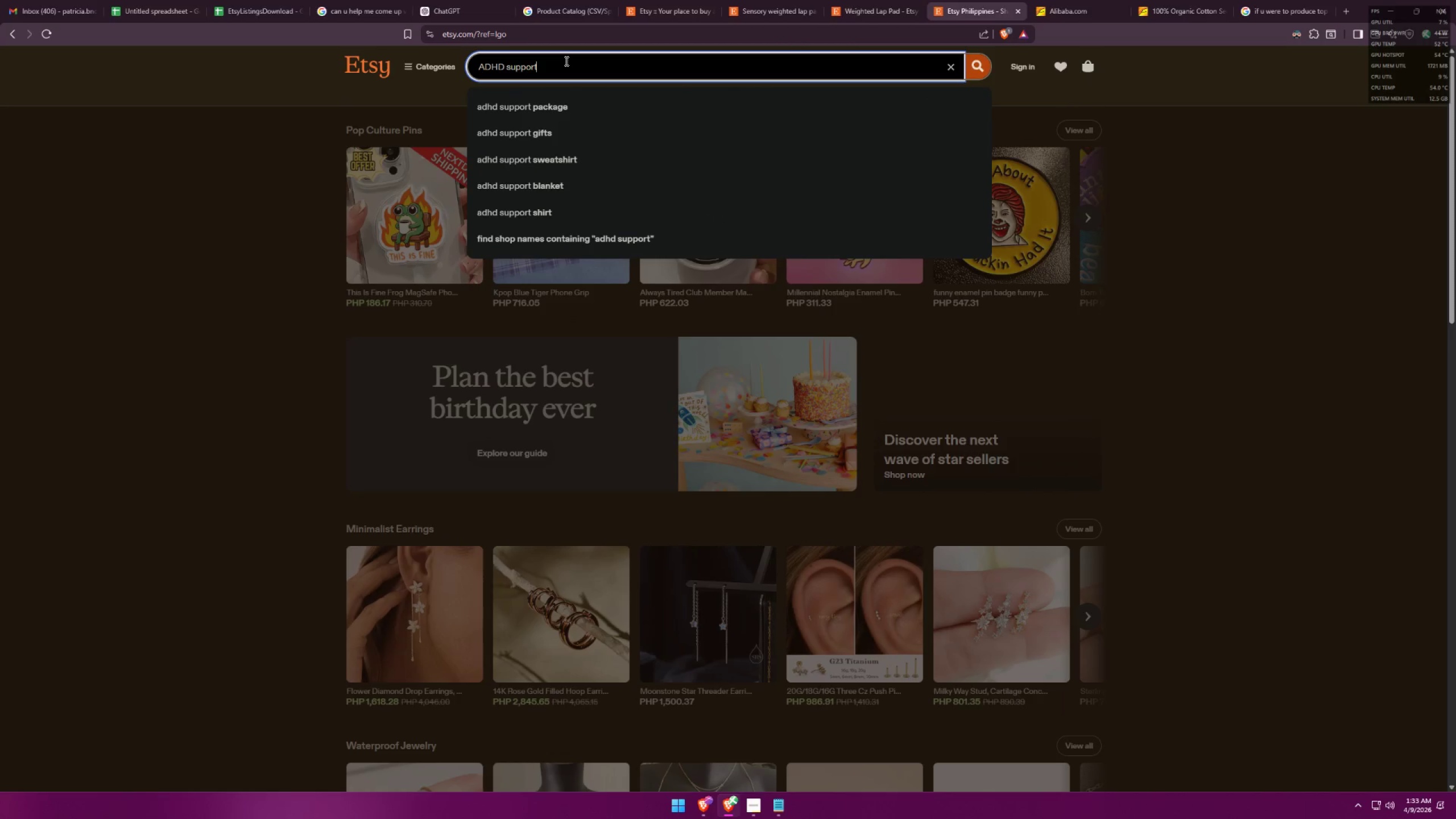 
key(Alt+Tab)